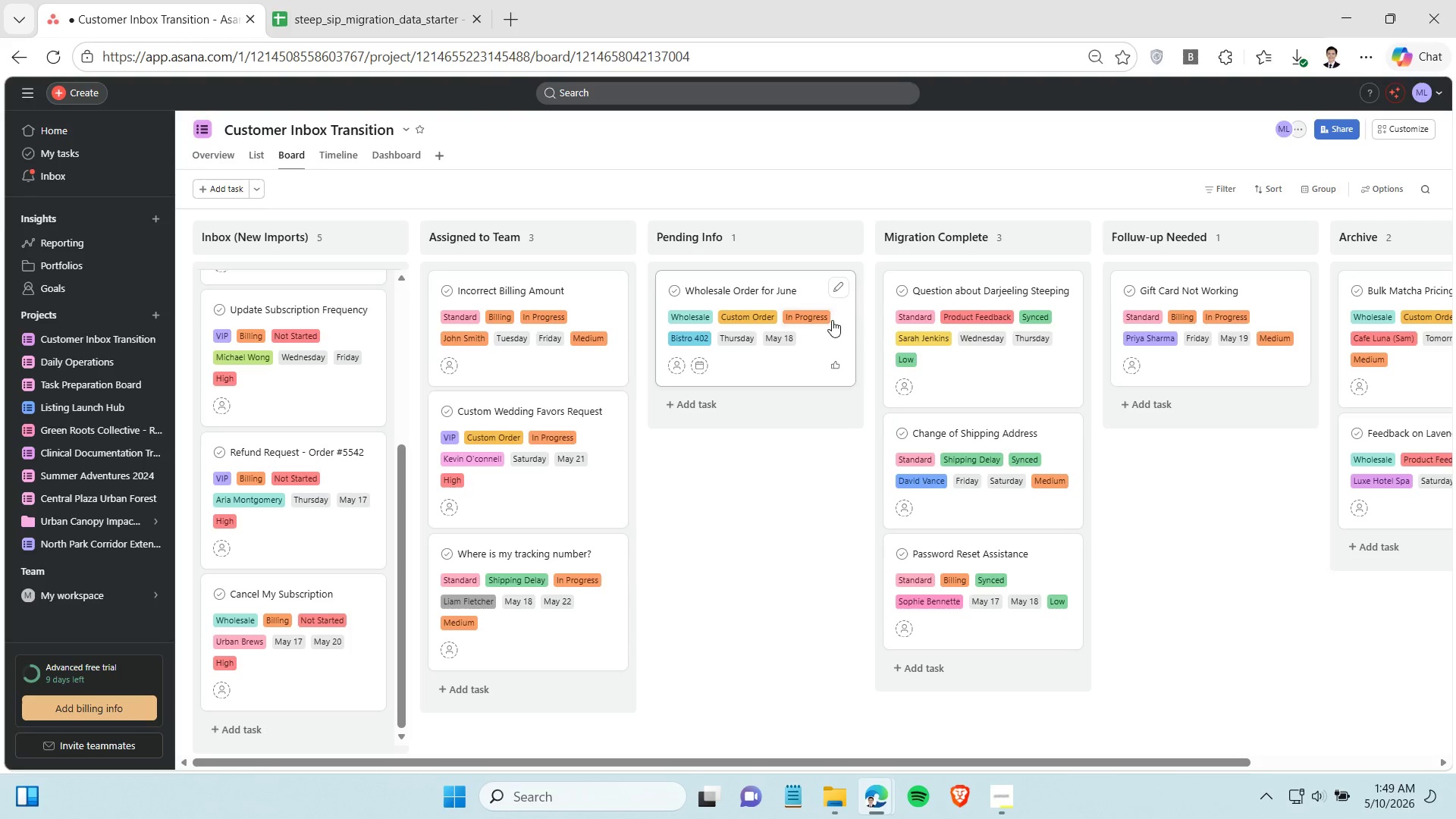 
left_click([839, 282])
 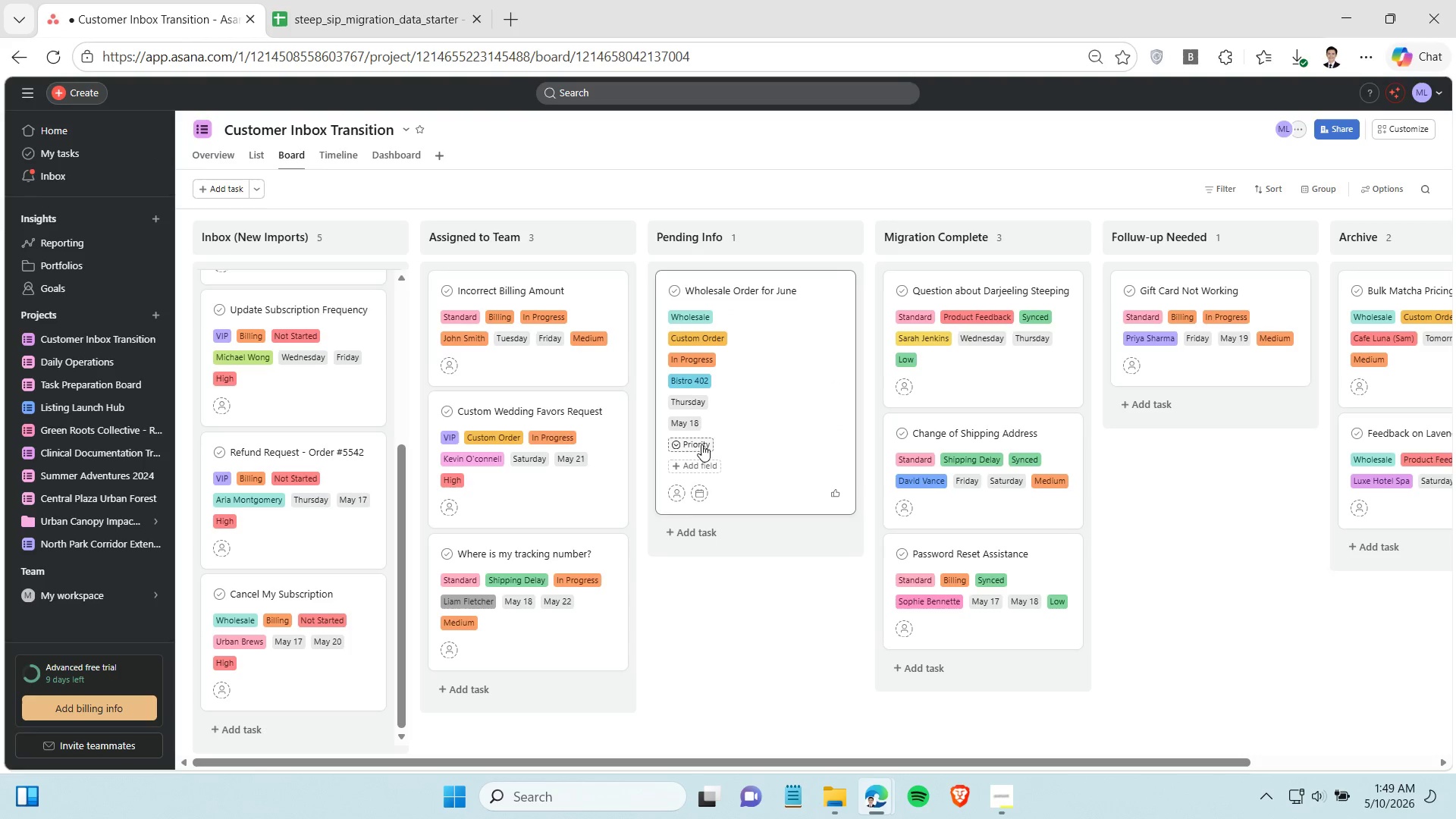 
left_click([701, 444])
 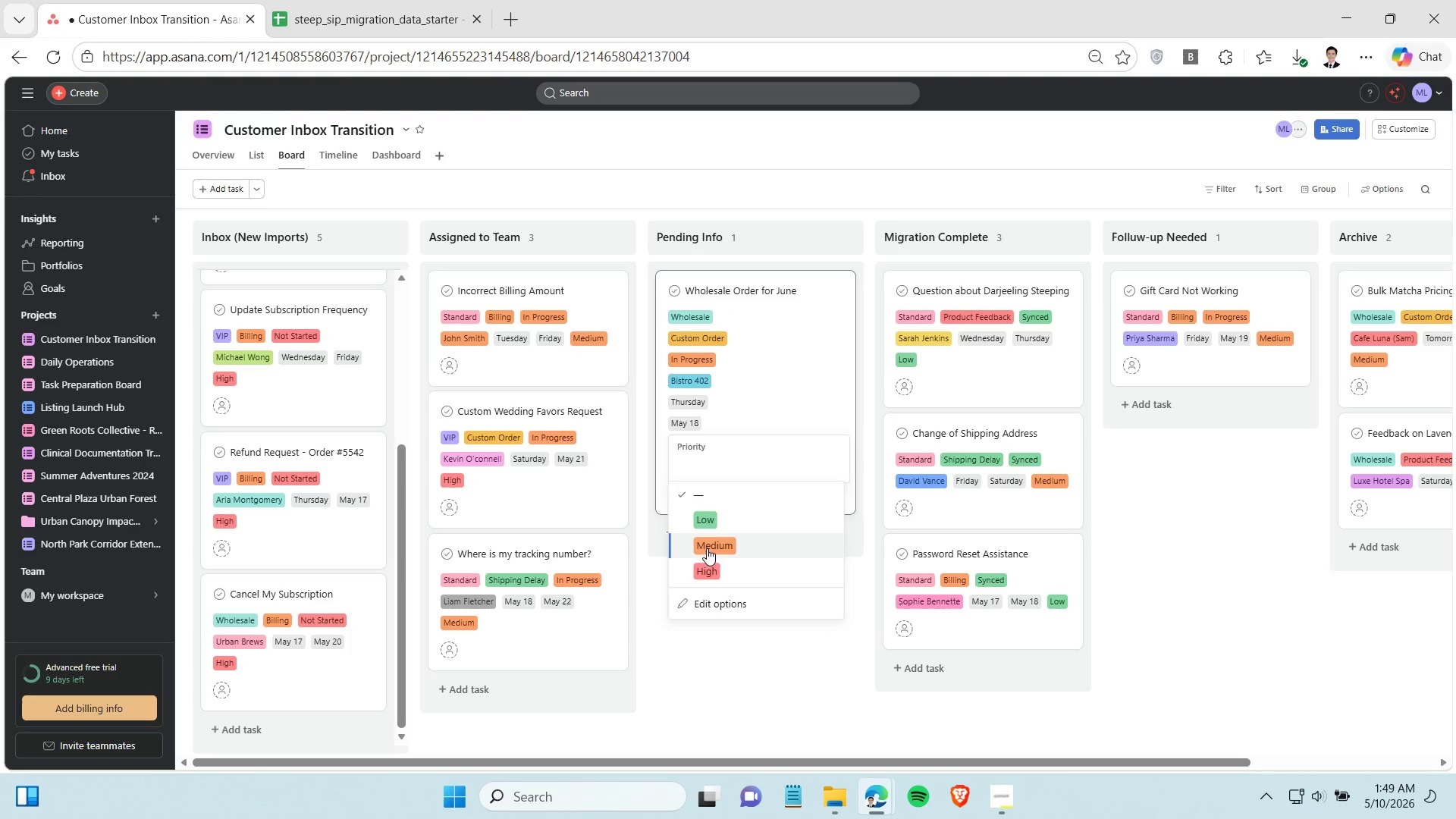 
left_click([707, 548])
 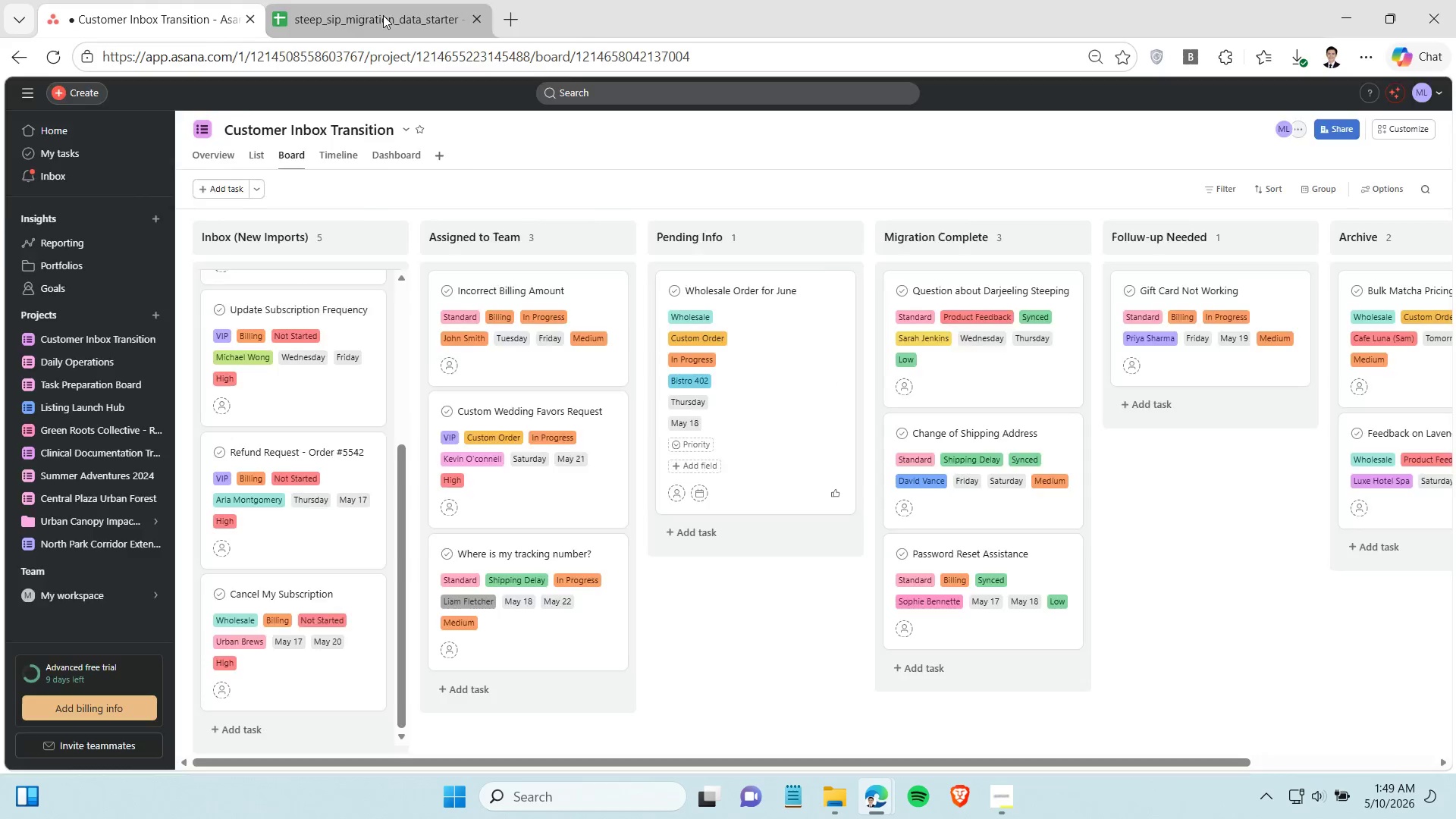 
left_click([383, 15])
 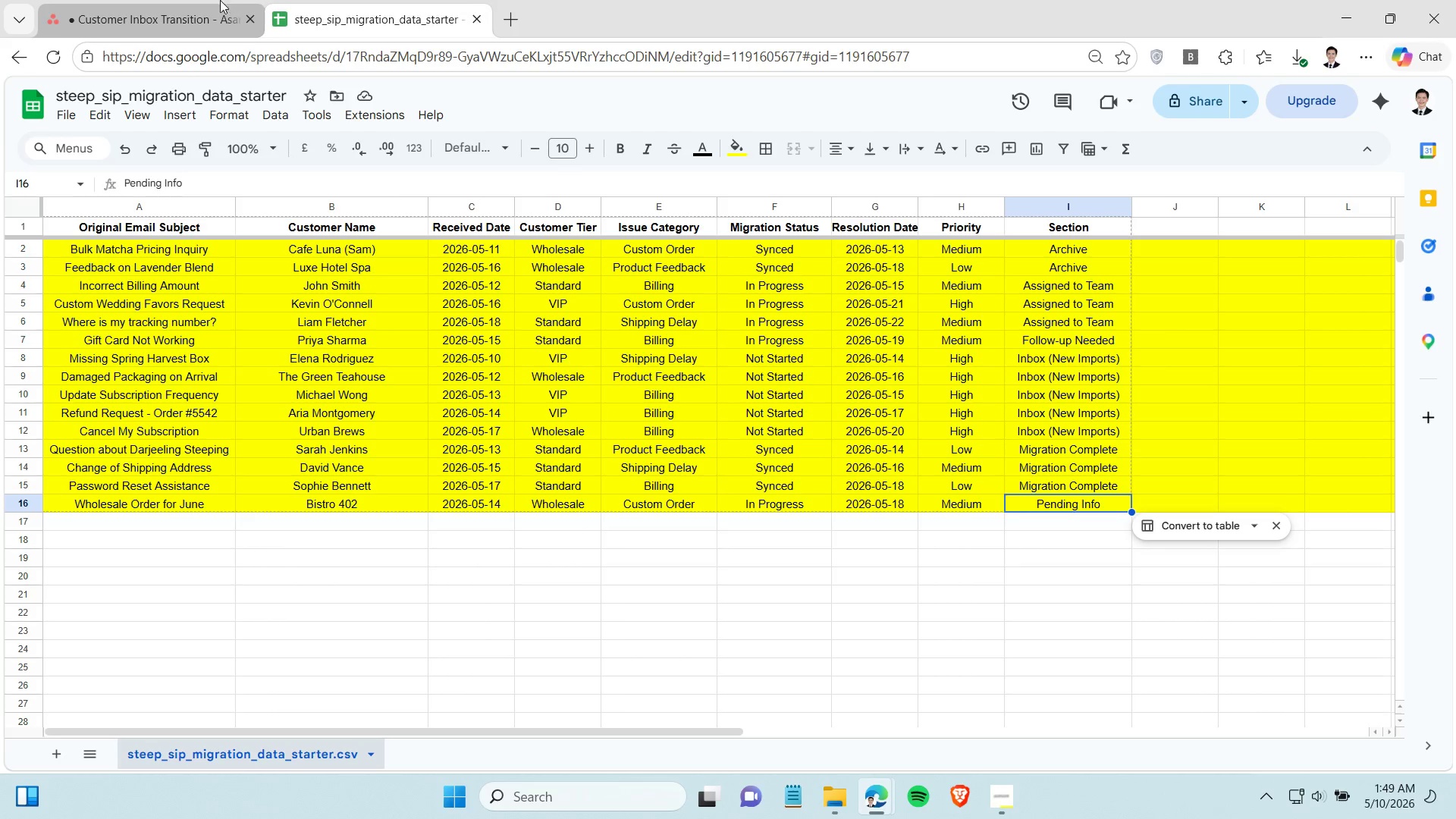 
left_click([162, 0])
 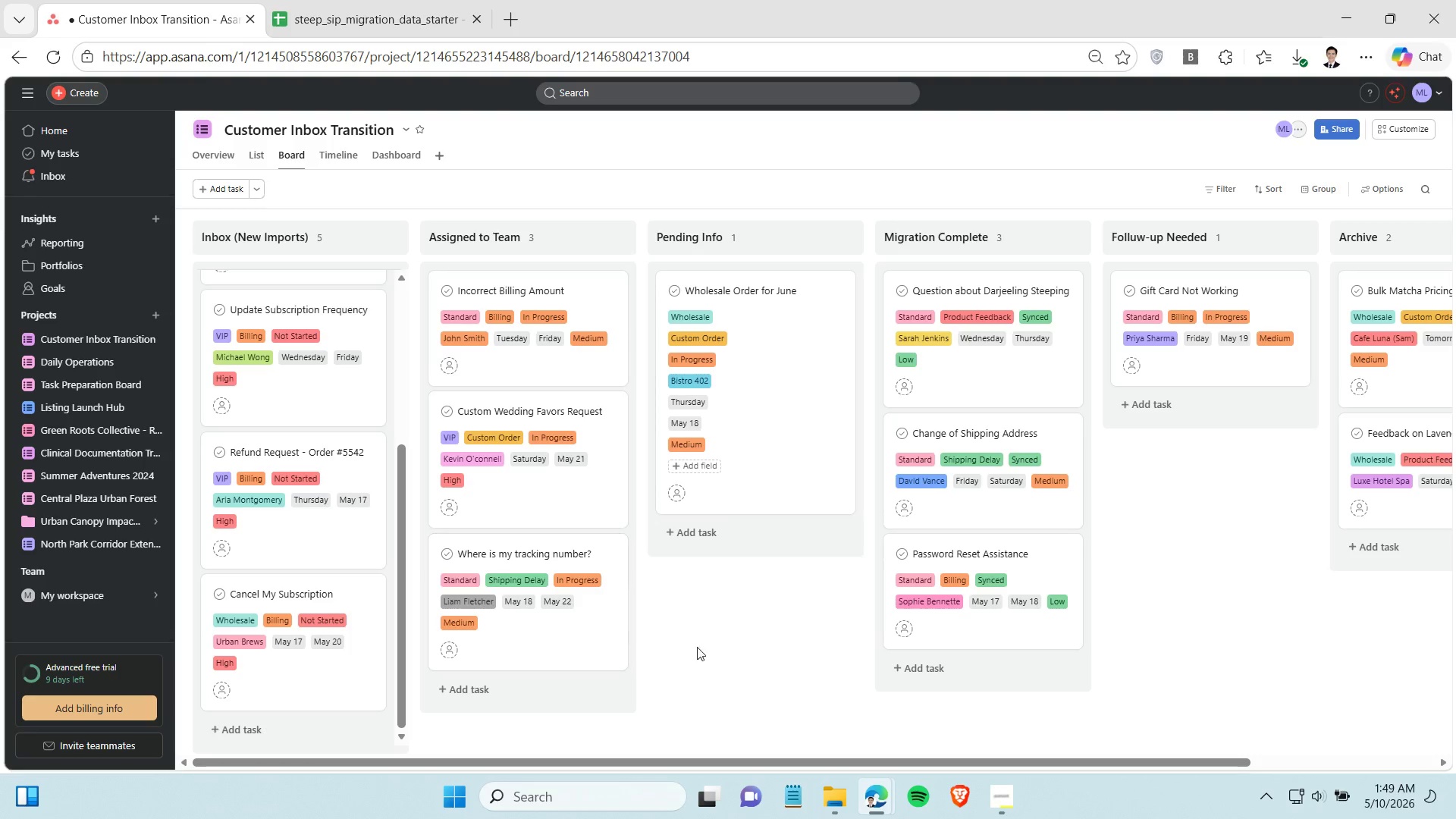 
left_click([720, 650])
 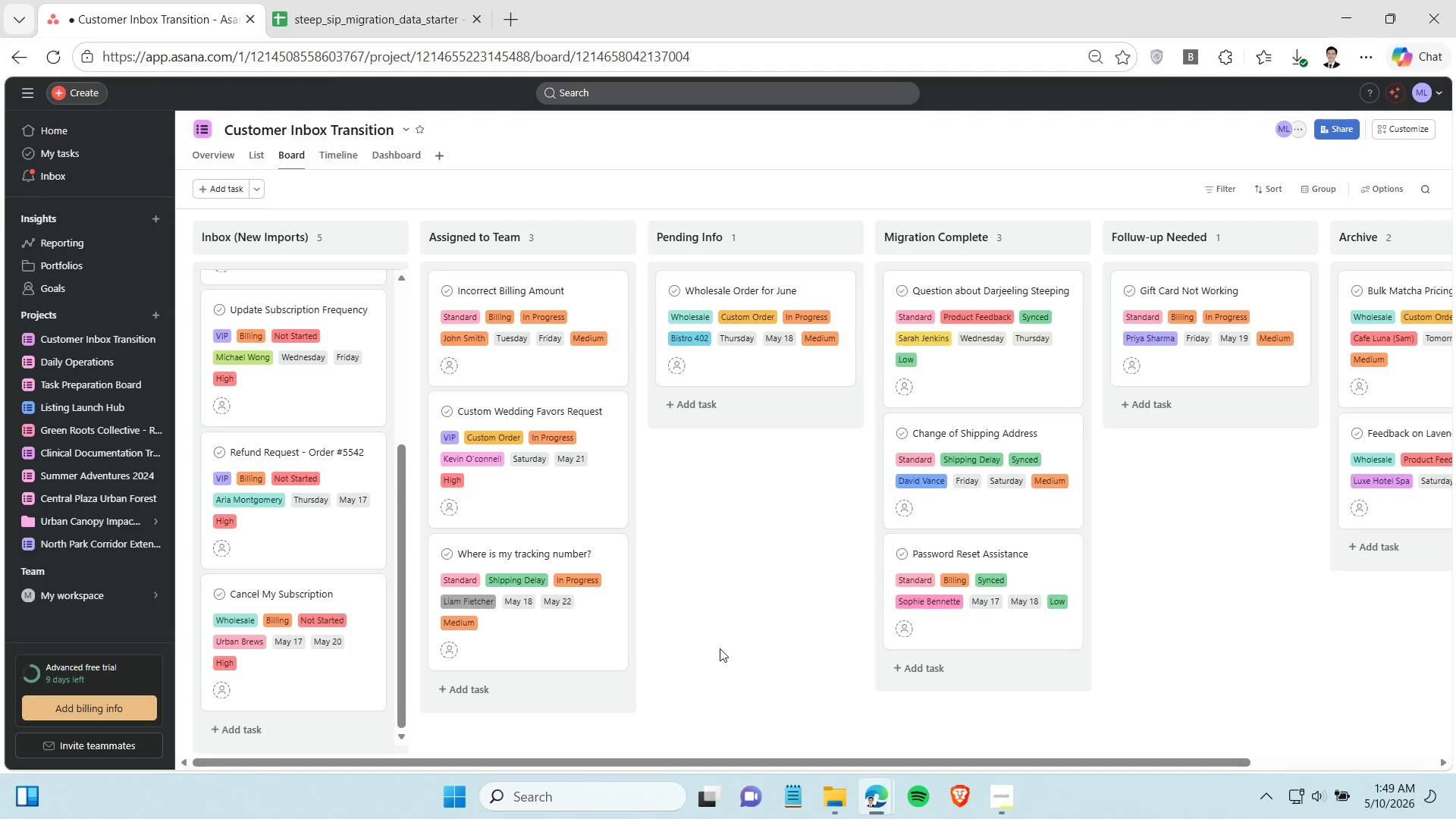 
left_click([744, 610])
 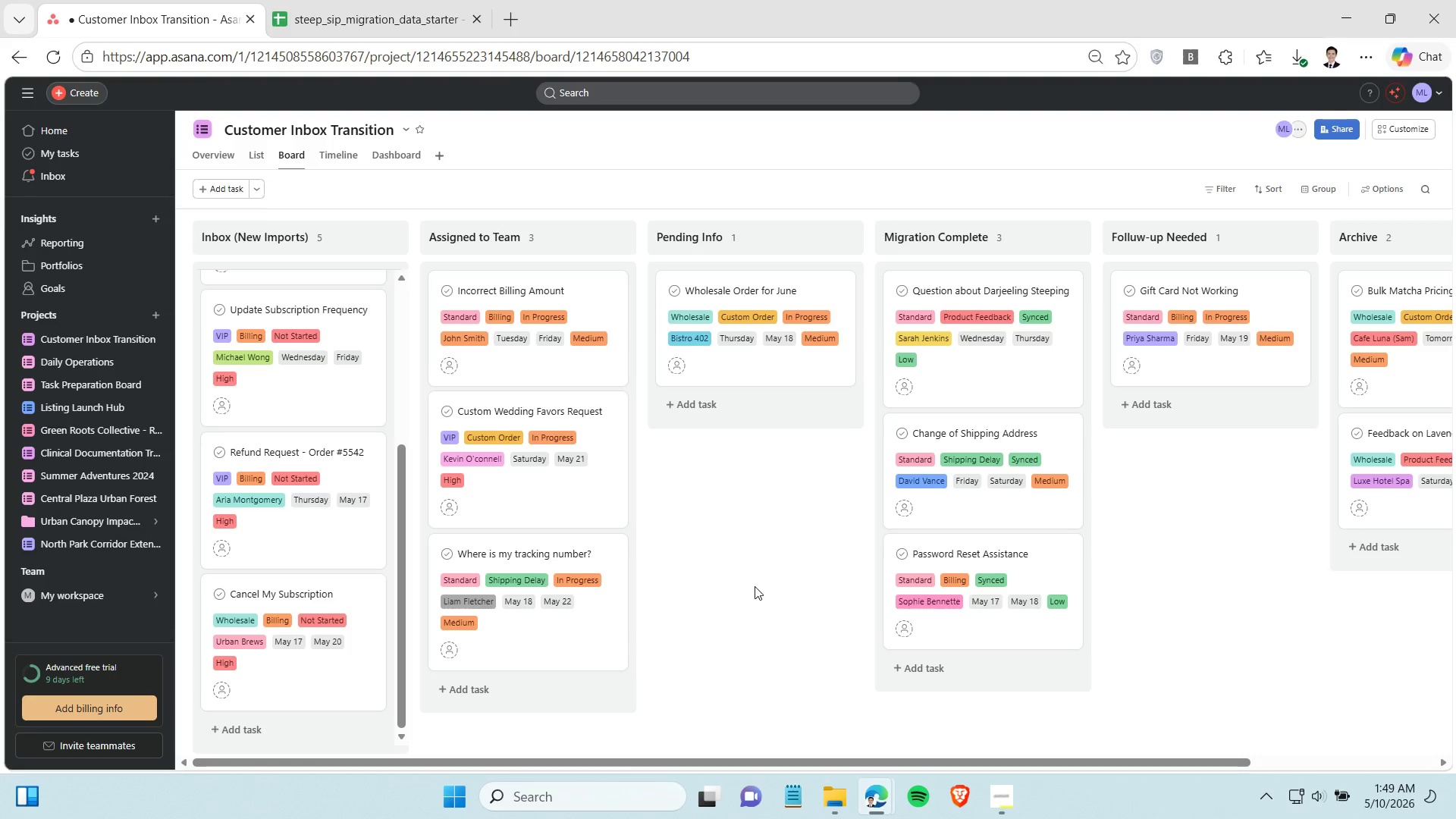 
scroll: coordinate [754, 579], scroll_direction: up, amount: 3.0
 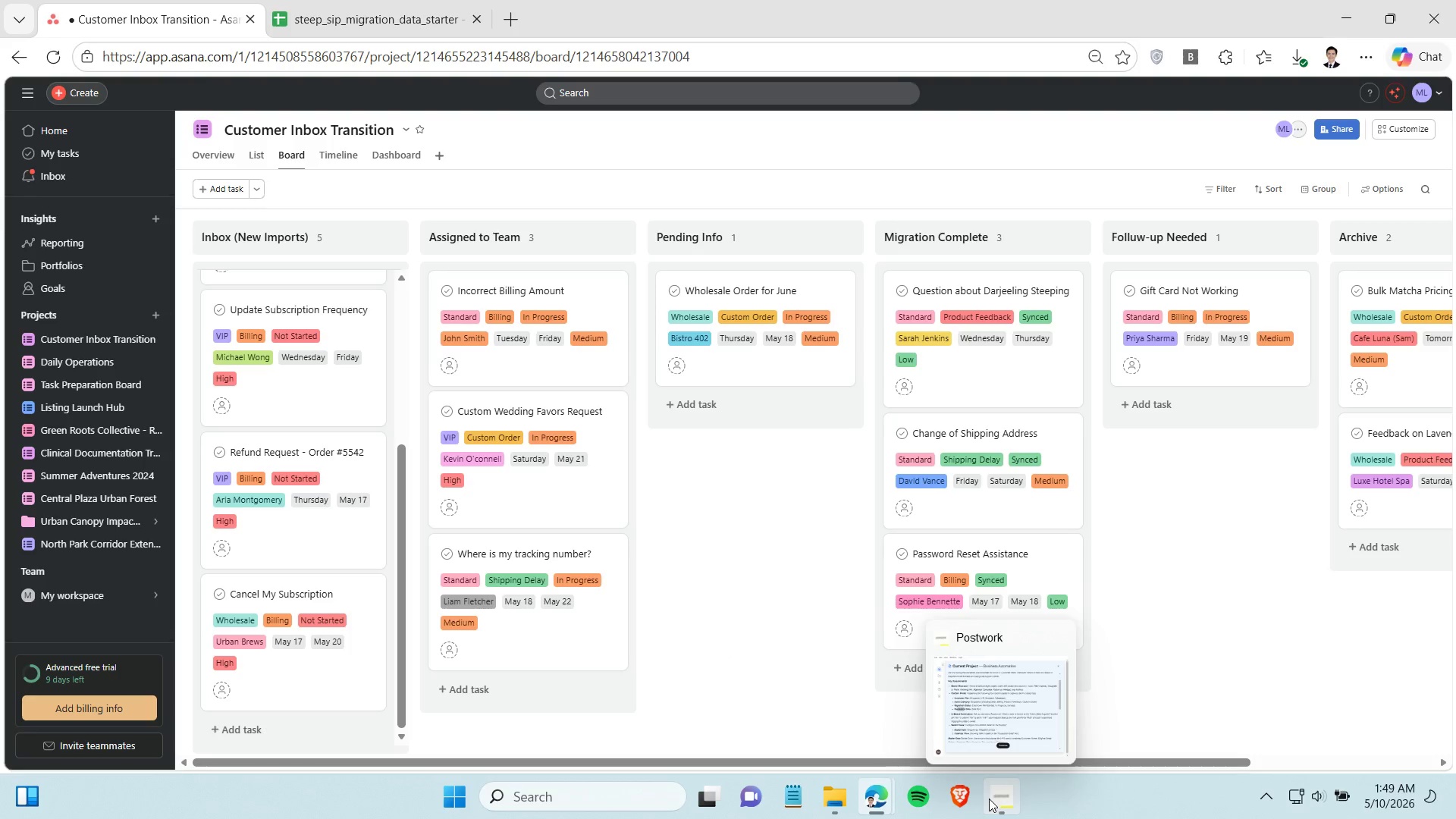 
left_click([989, 799])